 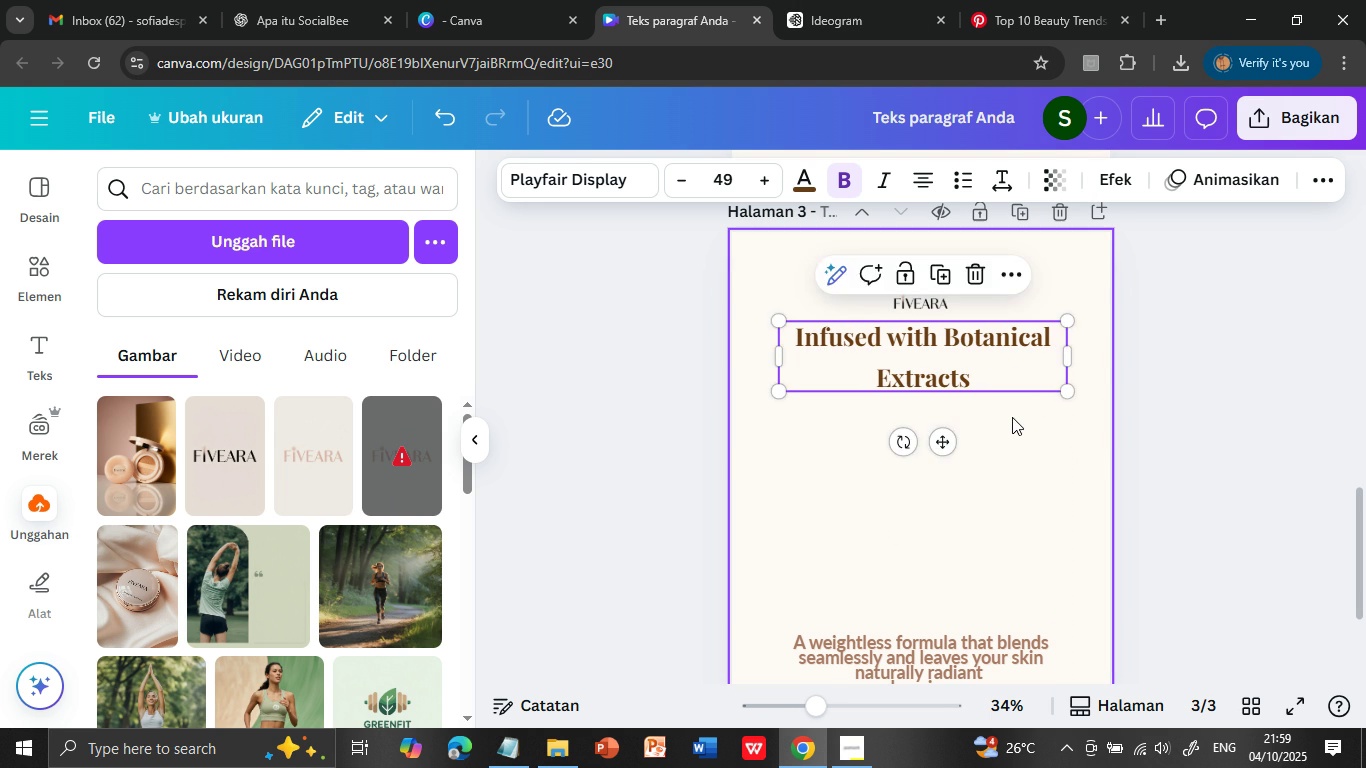 
left_click([1001, 418])
 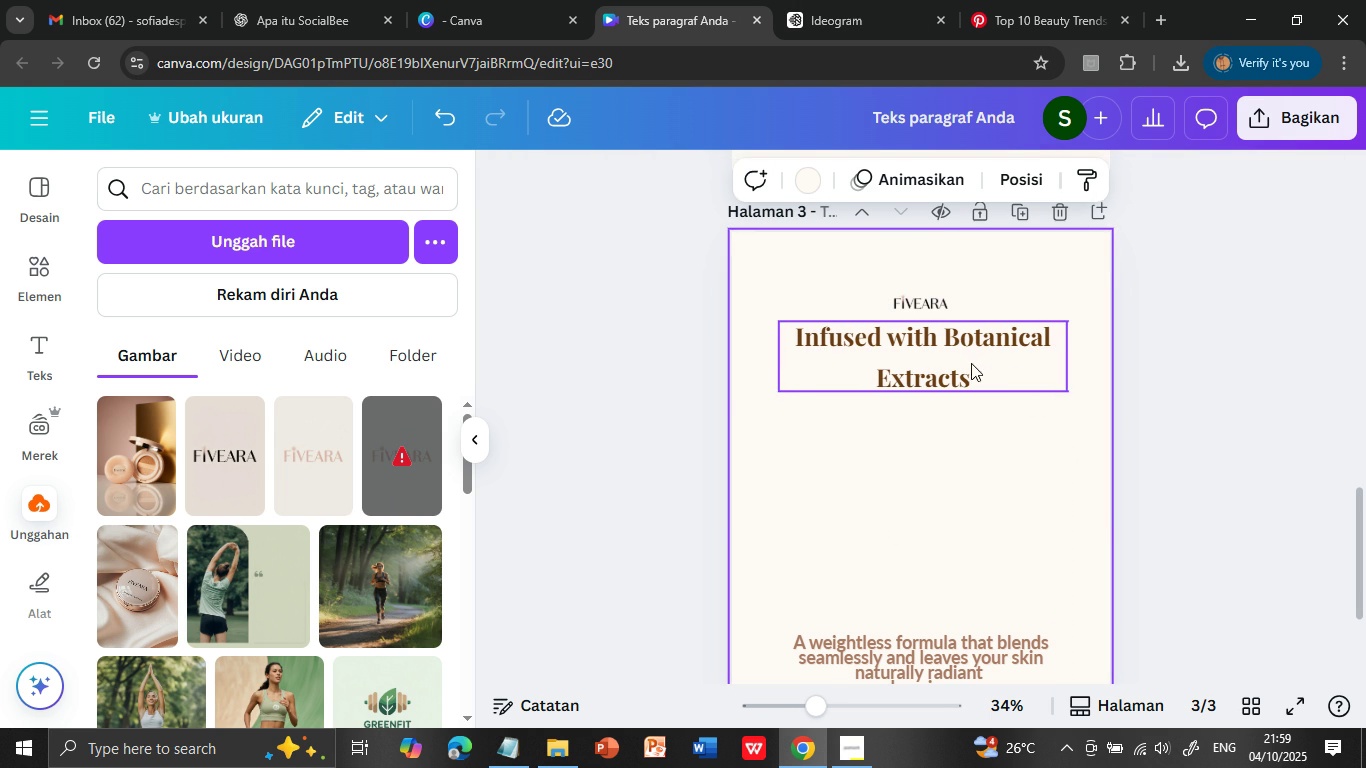 
scroll: coordinate [971, 436], scroll_direction: up, amount: 14.0
 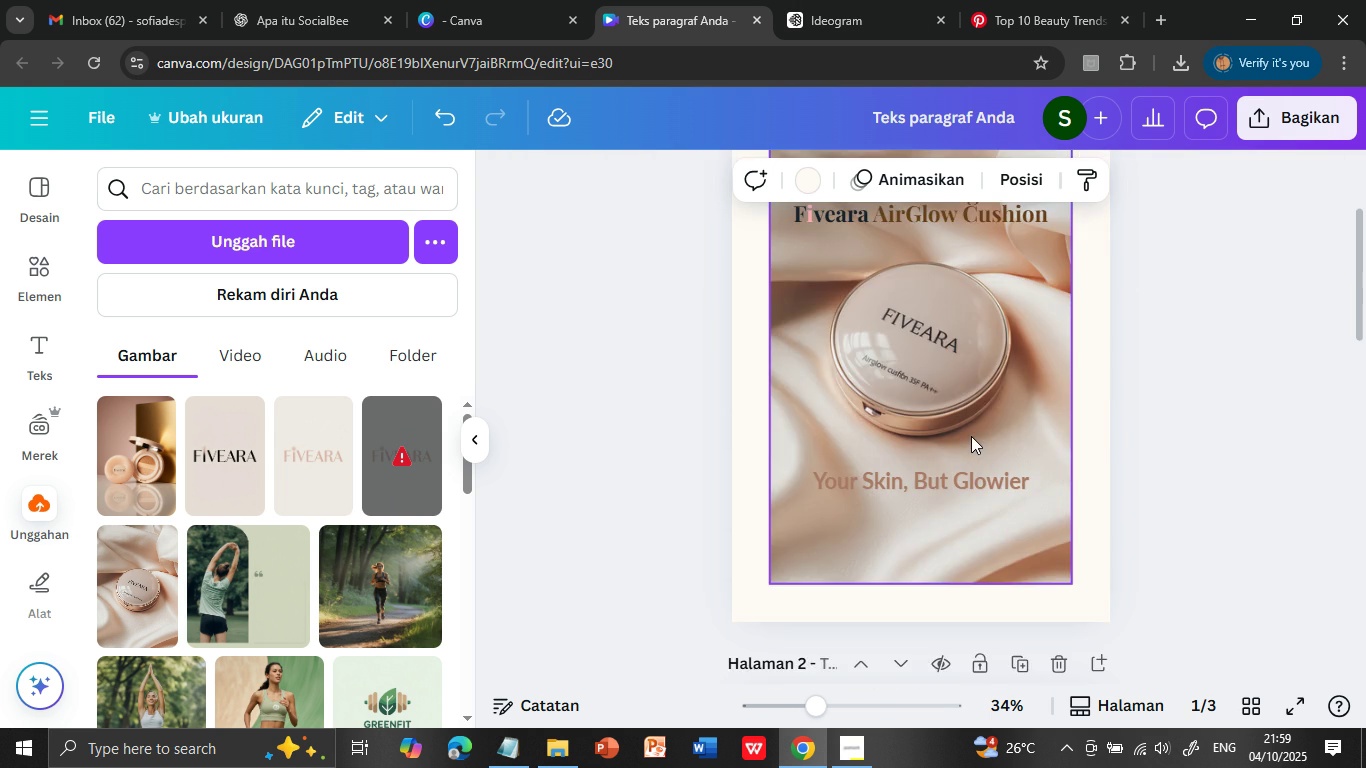 
scroll: coordinate [971, 436], scroll_direction: down, amount: 5.0
 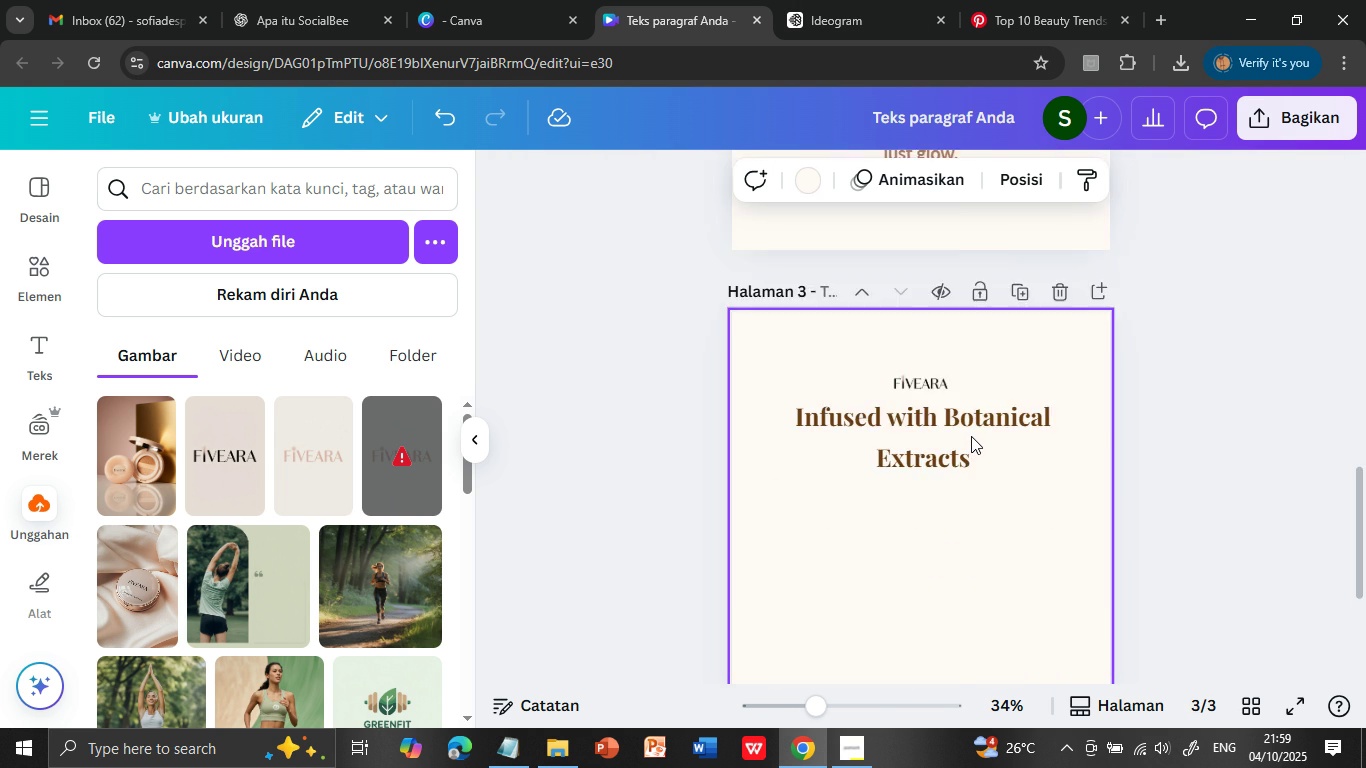 
scroll: coordinate [971, 436], scroll_direction: up, amount: 4.0
 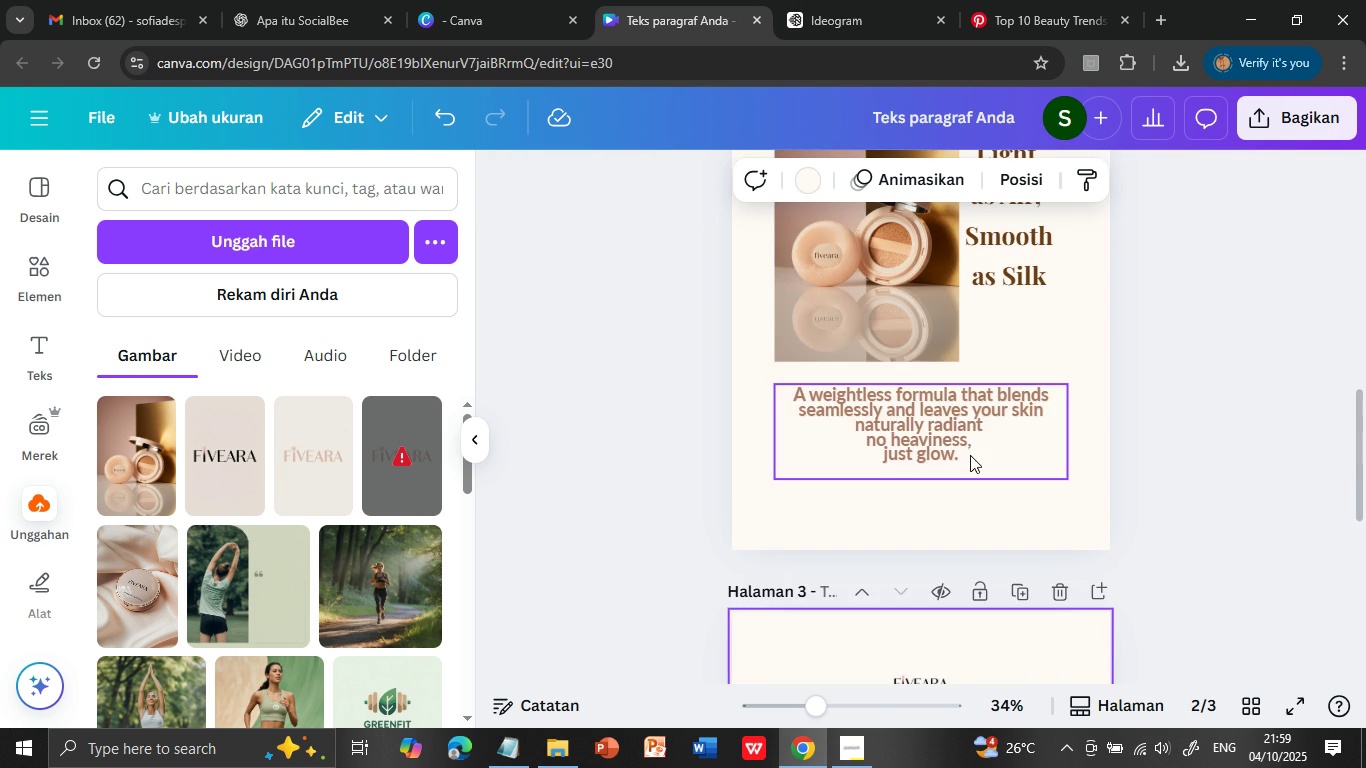 
scroll: coordinate [968, 493], scroll_direction: down, amount: 4.0
 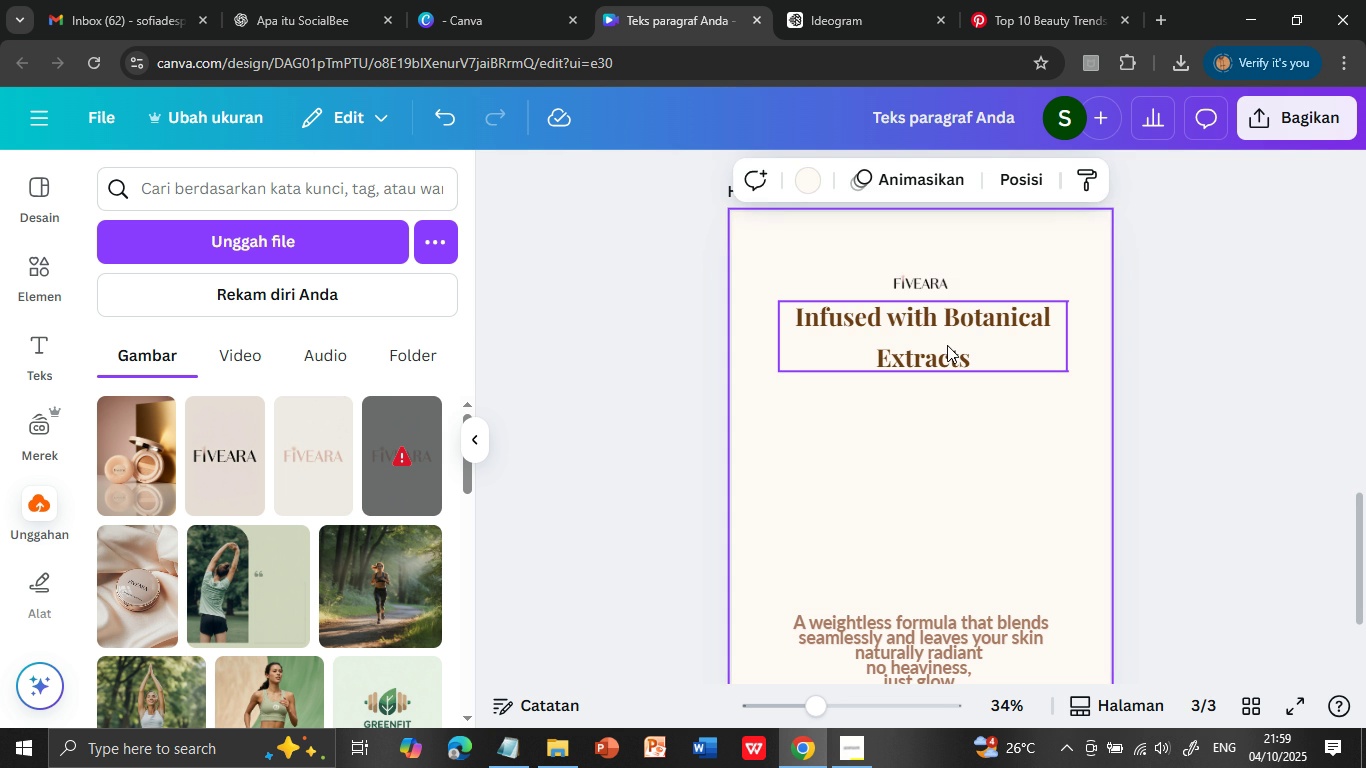 
left_click([947, 345])
 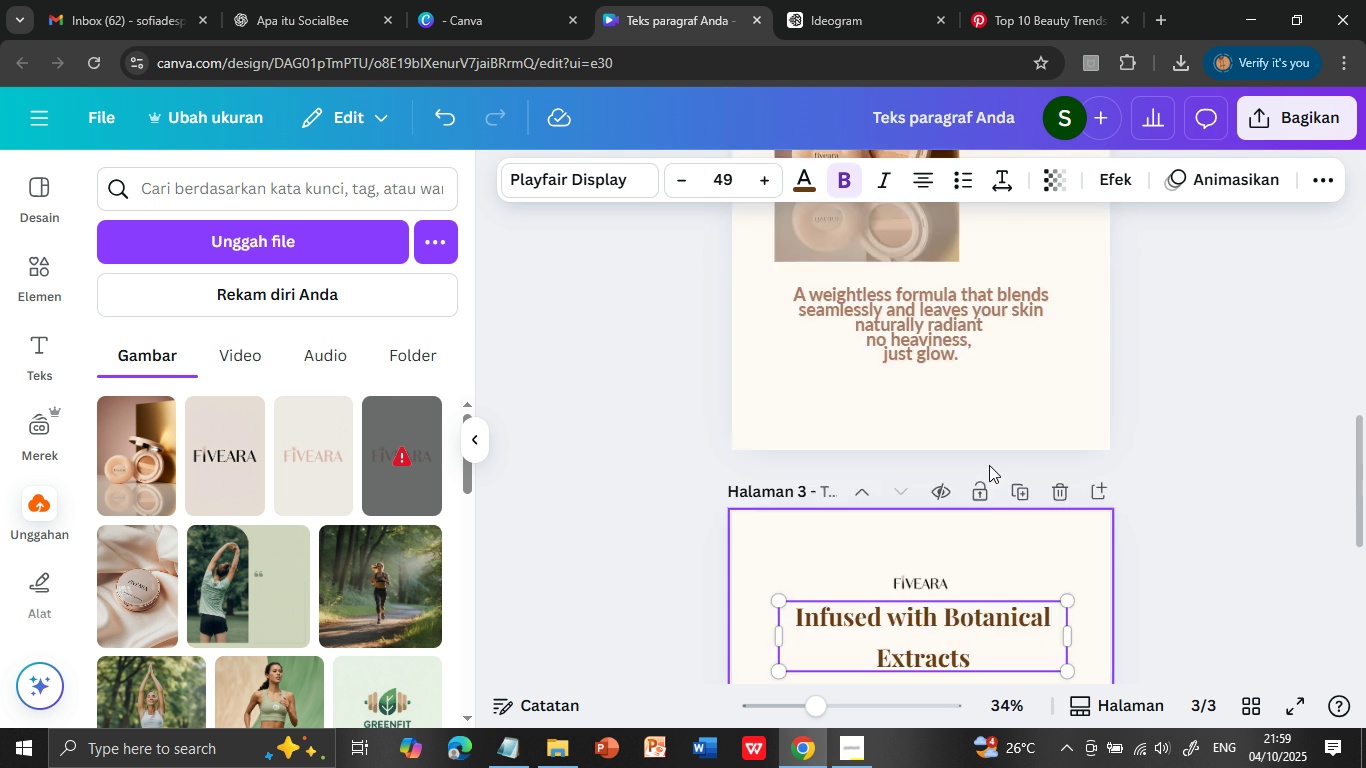 
scroll: coordinate [989, 465], scroll_direction: up, amount: 8.0
 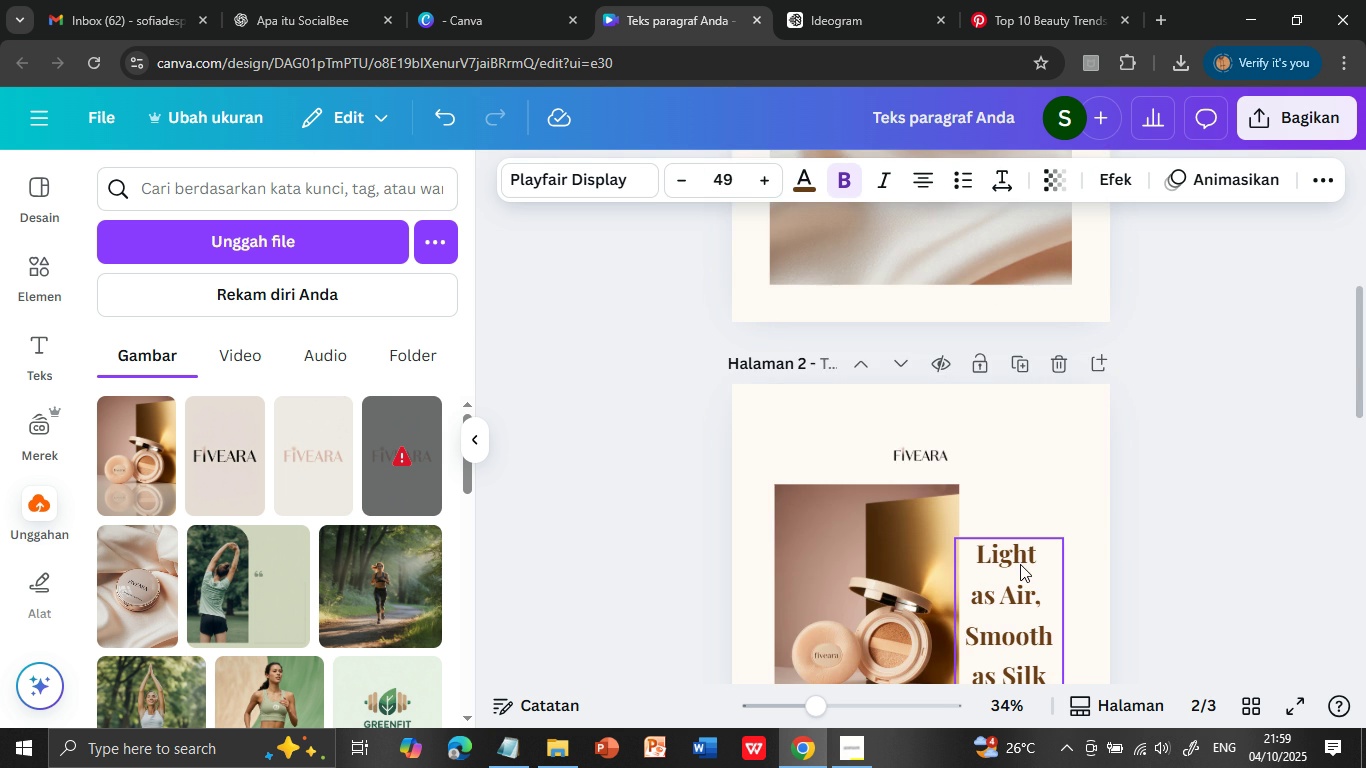 
left_click([1020, 564])
 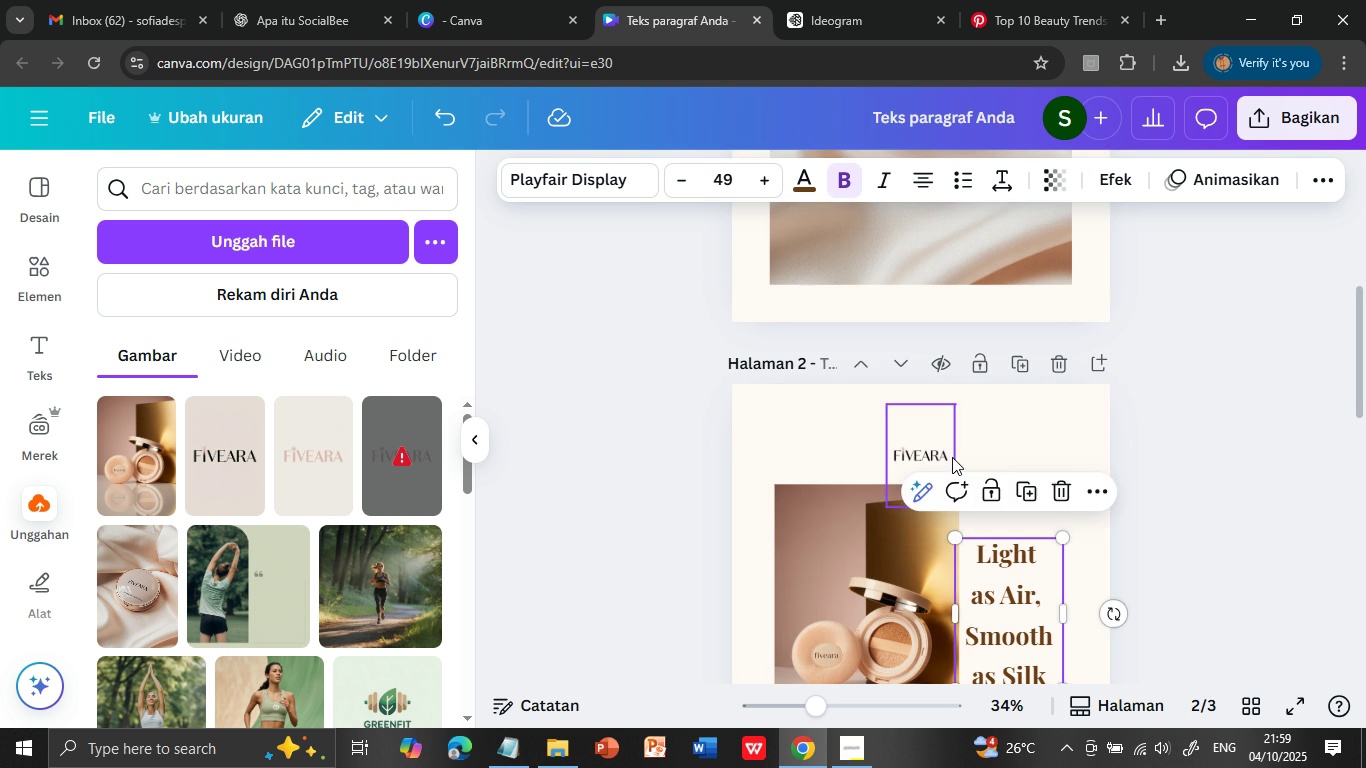 
scroll: coordinate [952, 457], scroll_direction: up, amount: 7.0
 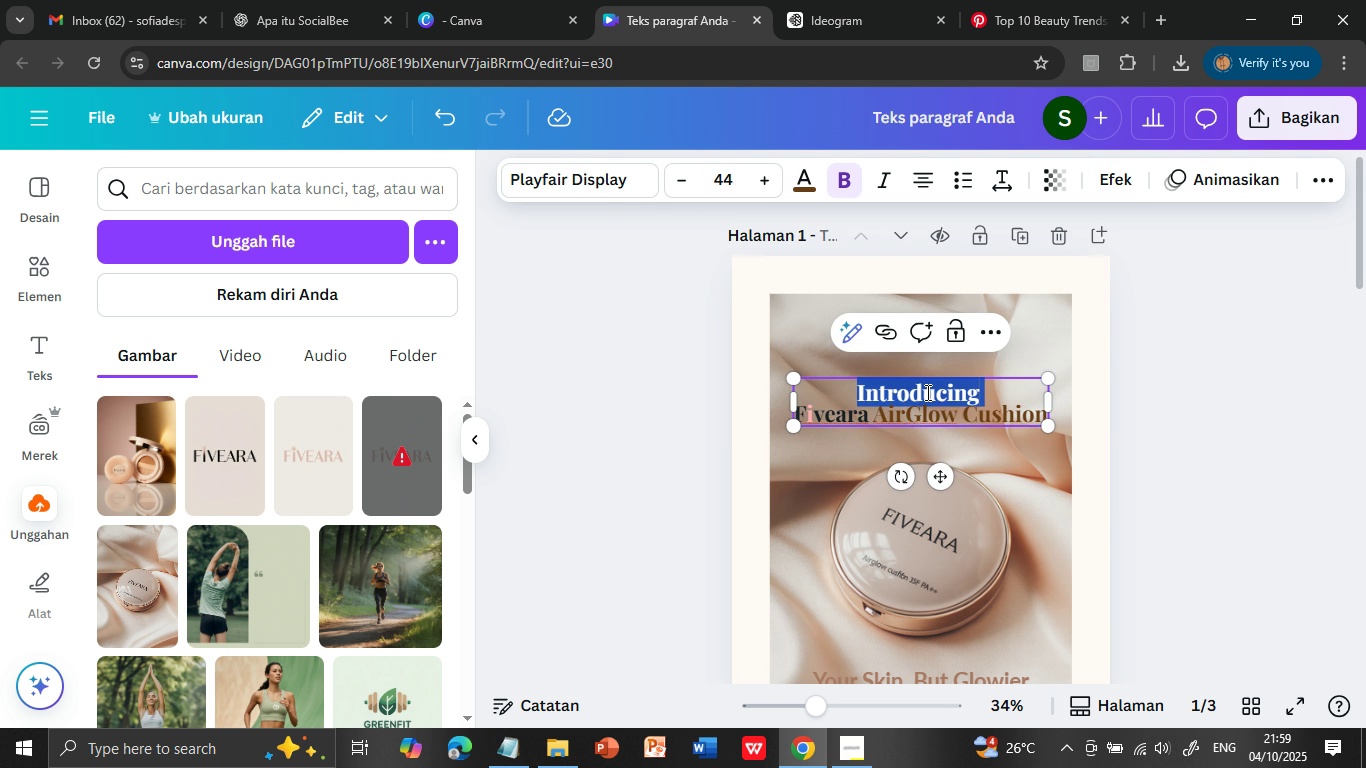 
left_click([925, 397])
 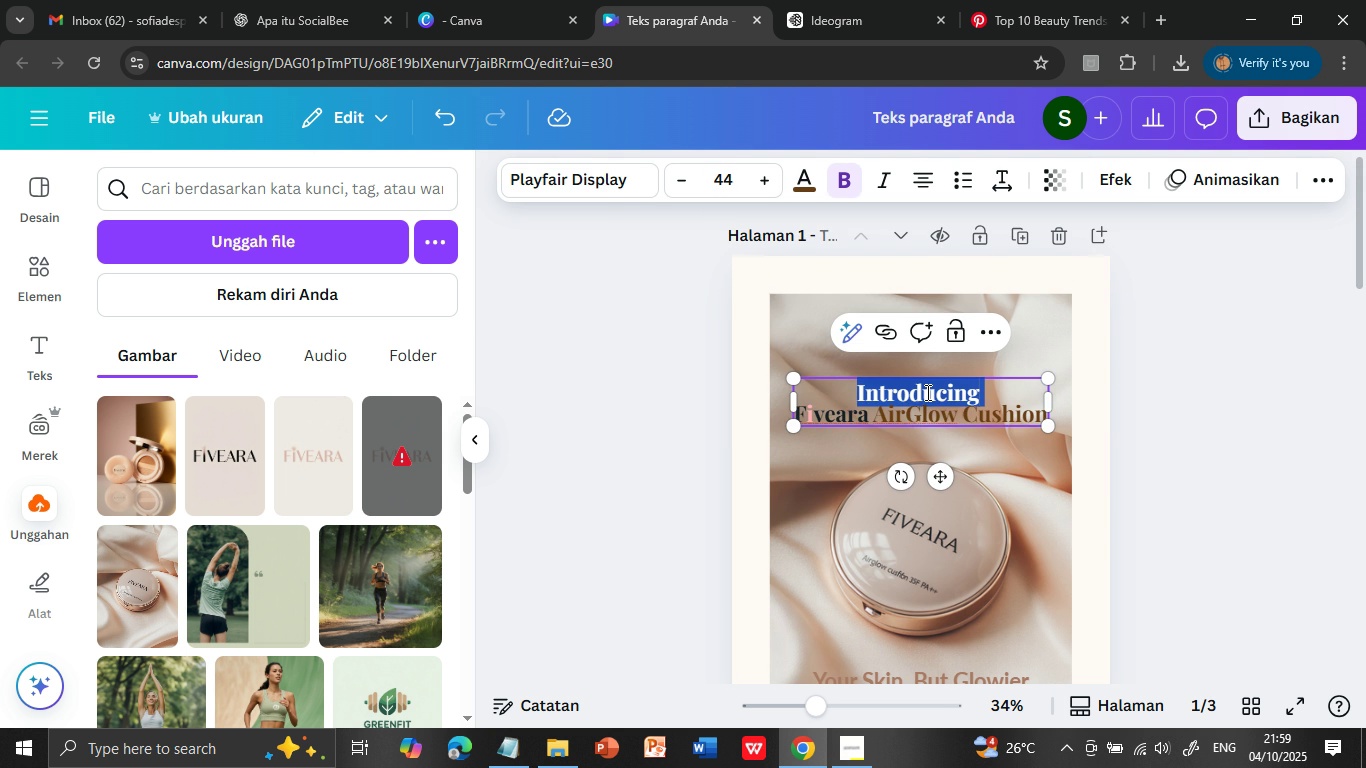 
double_click([926, 392])
 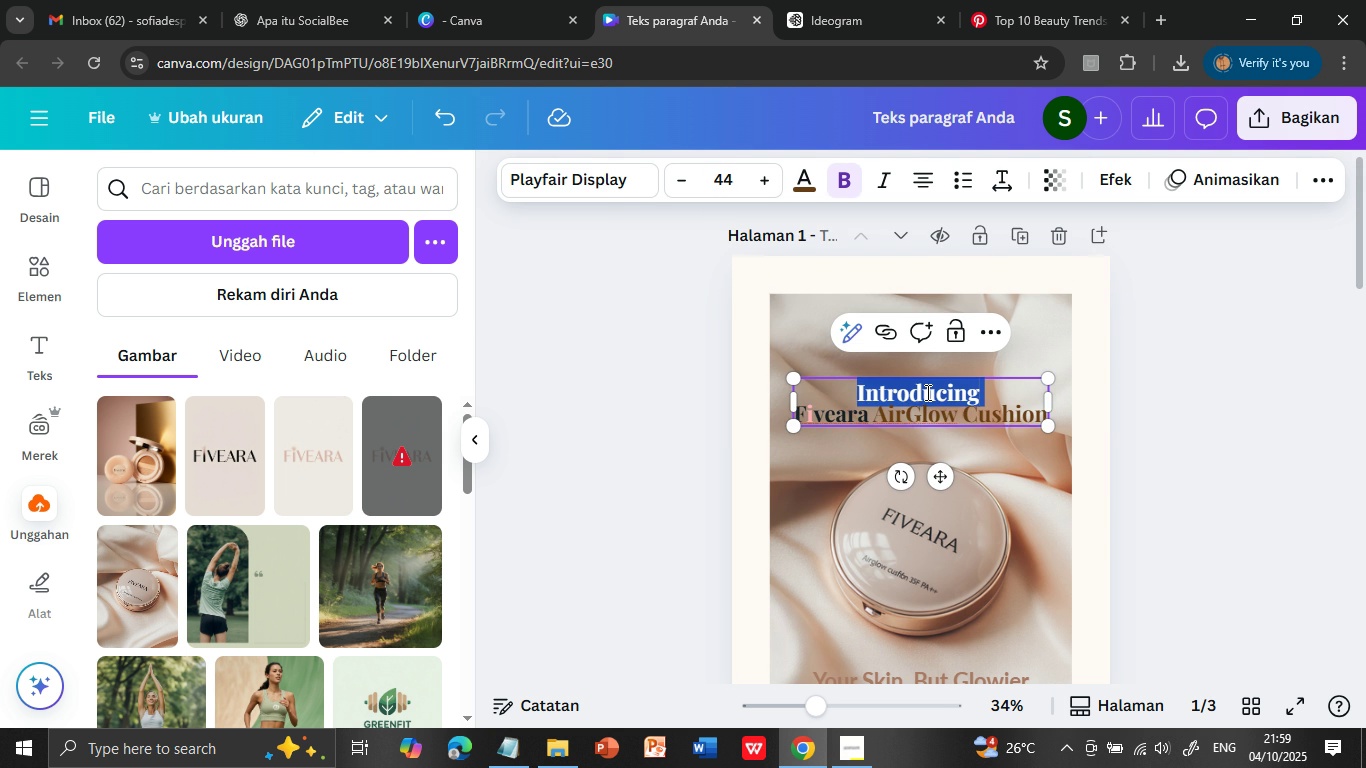 
triple_click([926, 392])